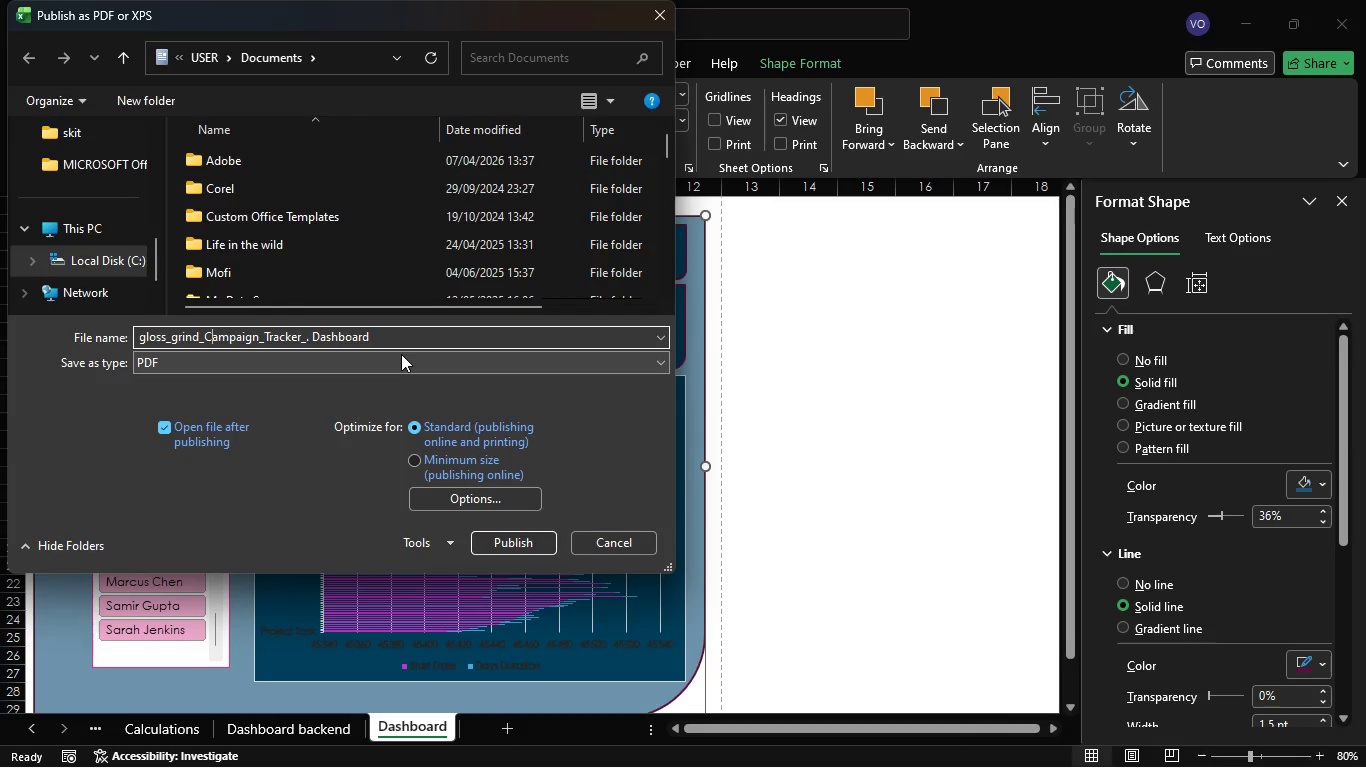 
key(CapsLock)
 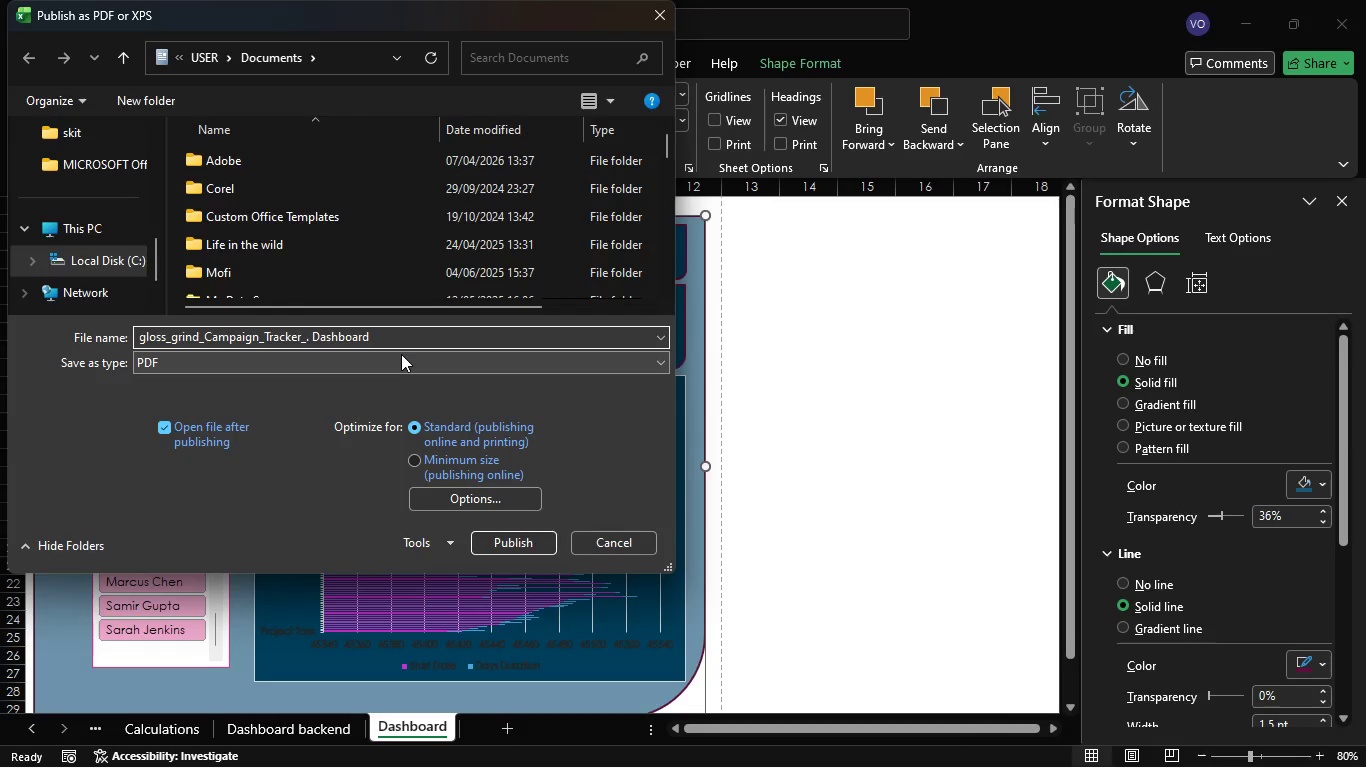 
key(ArrowLeft)
 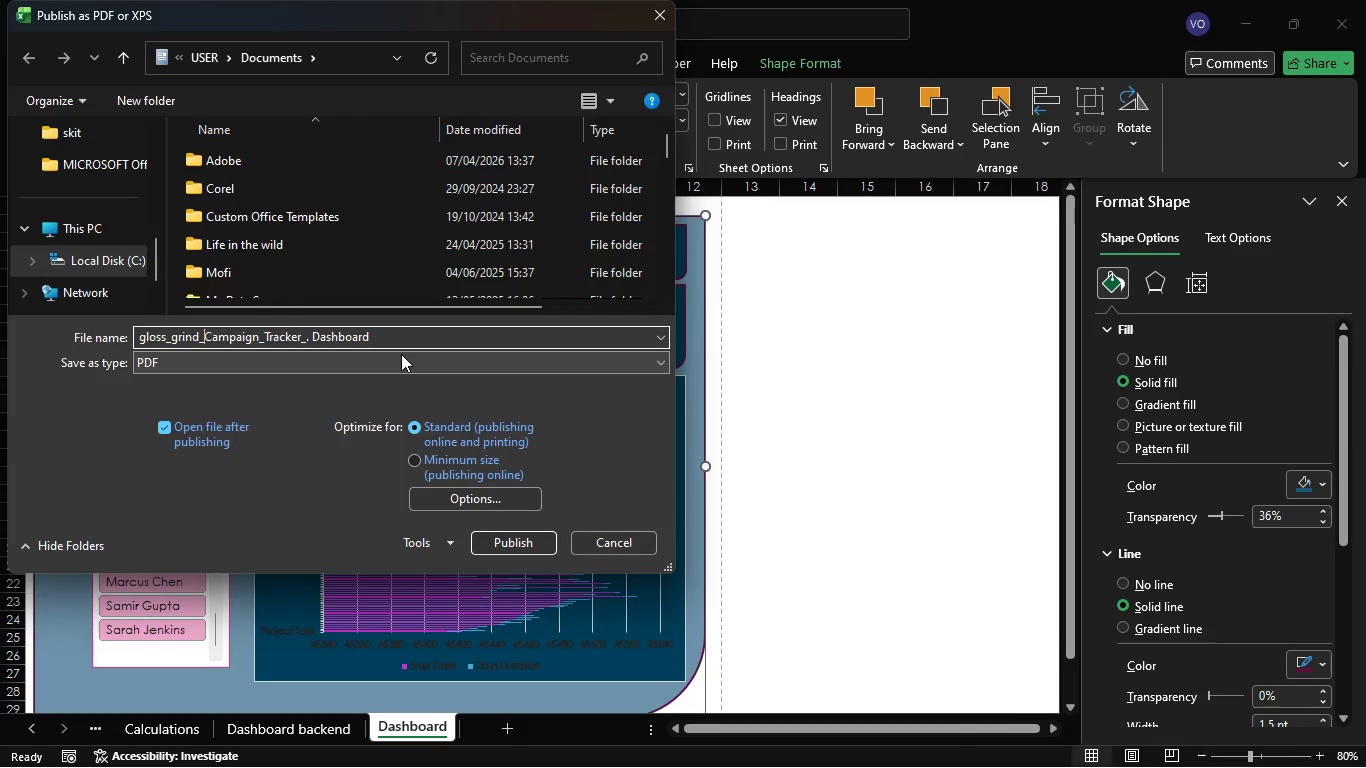 
key(ArrowLeft)
 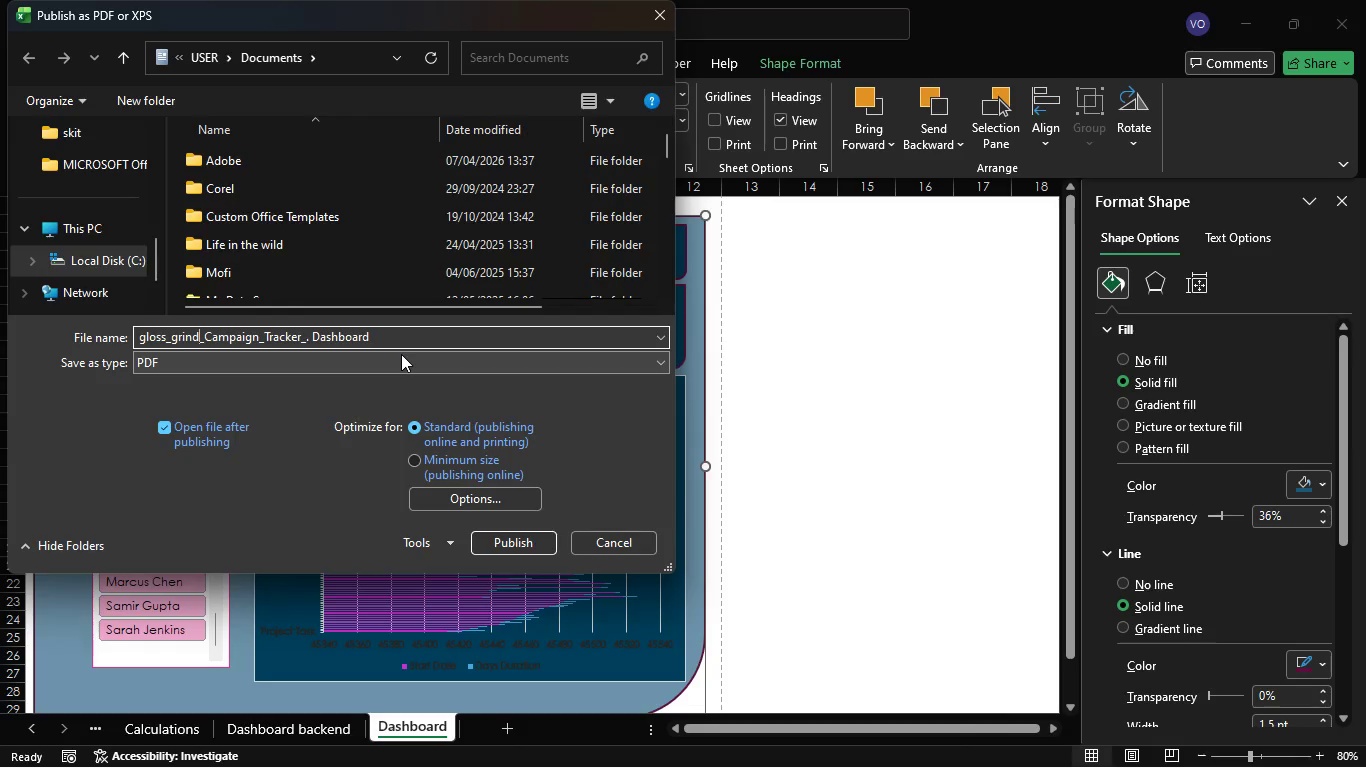 
key(ArrowLeft)
 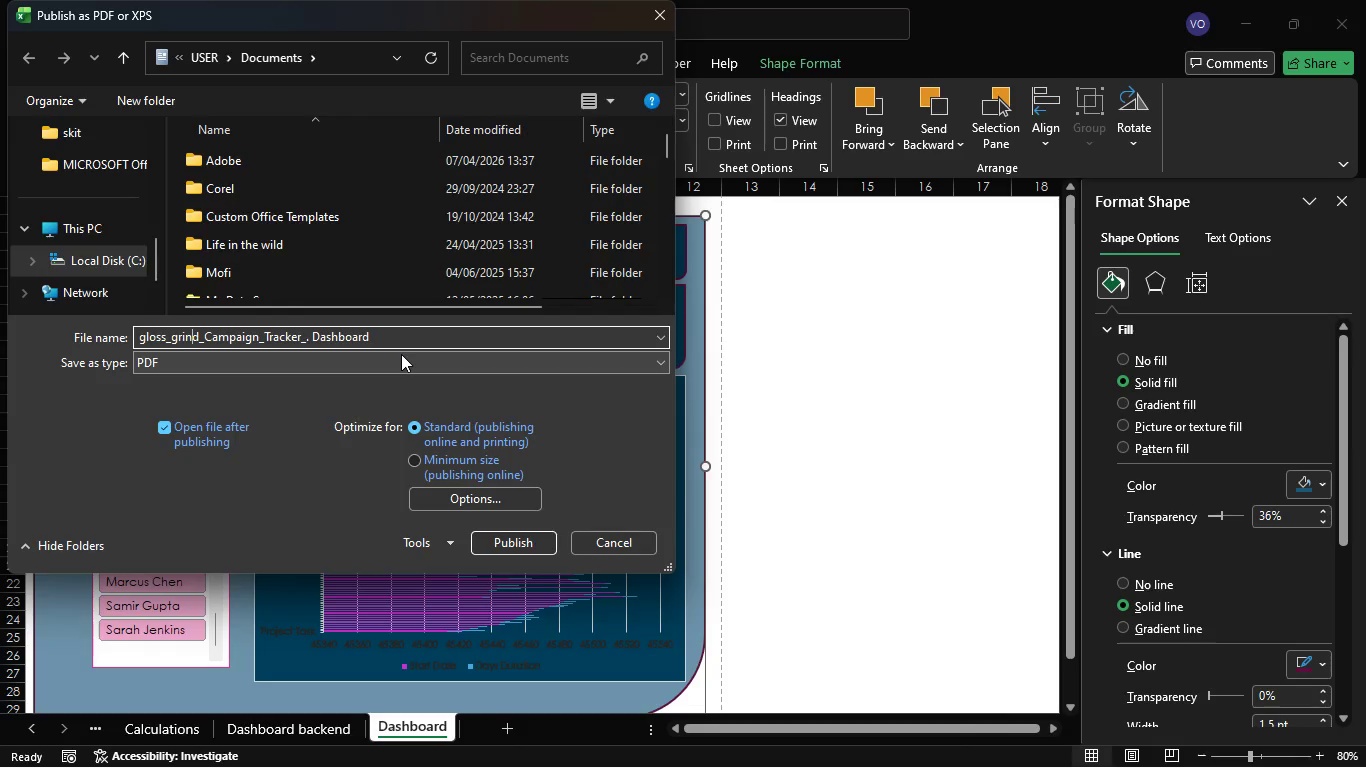 
key(ArrowLeft)
 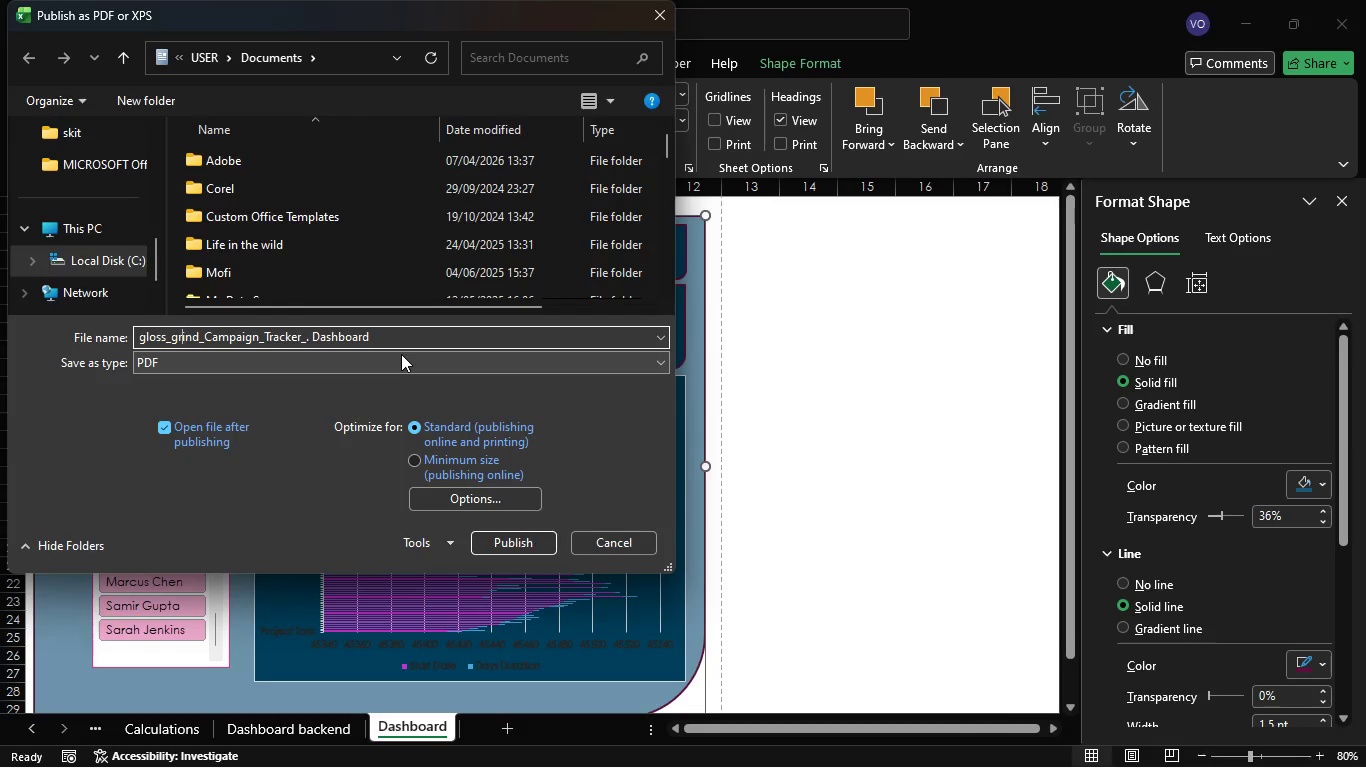 
key(ArrowLeft)
 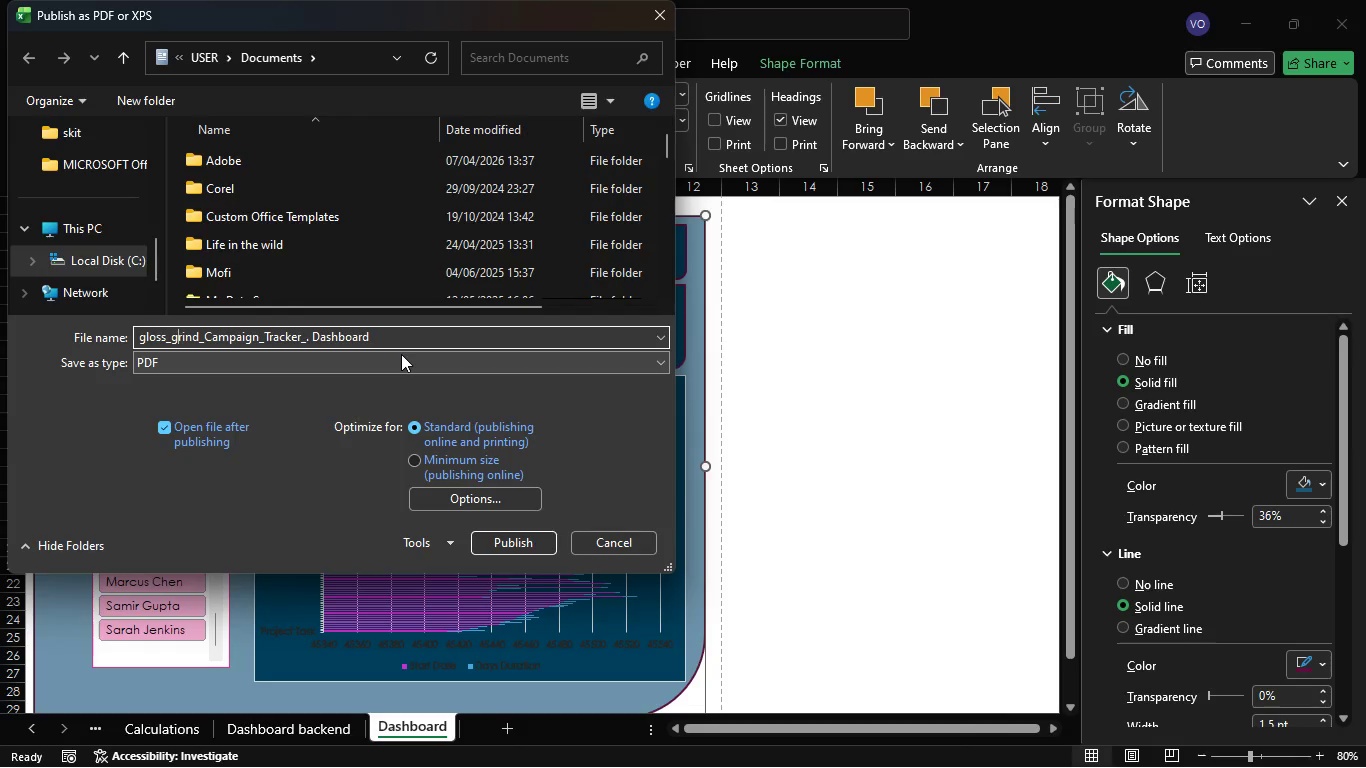 
key(ArrowLeft)
 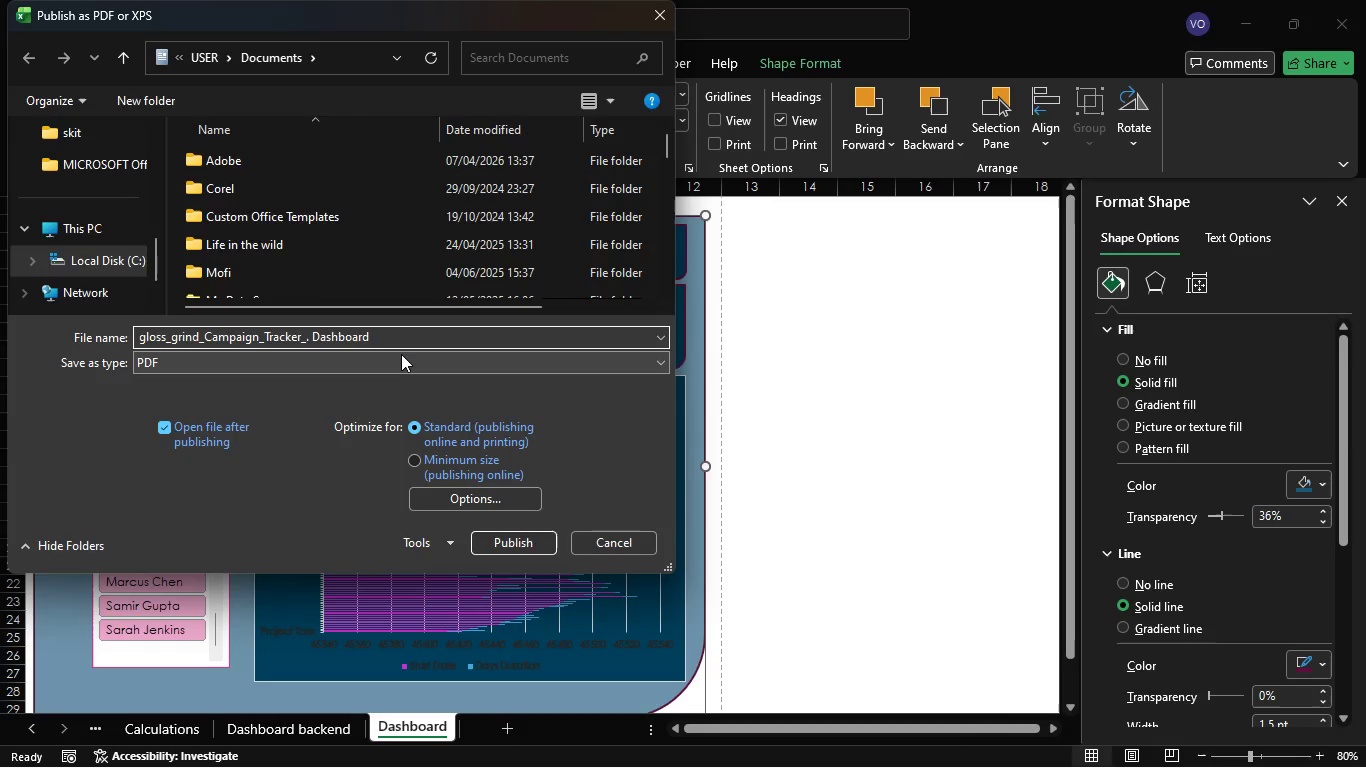 
key(Backspace)
 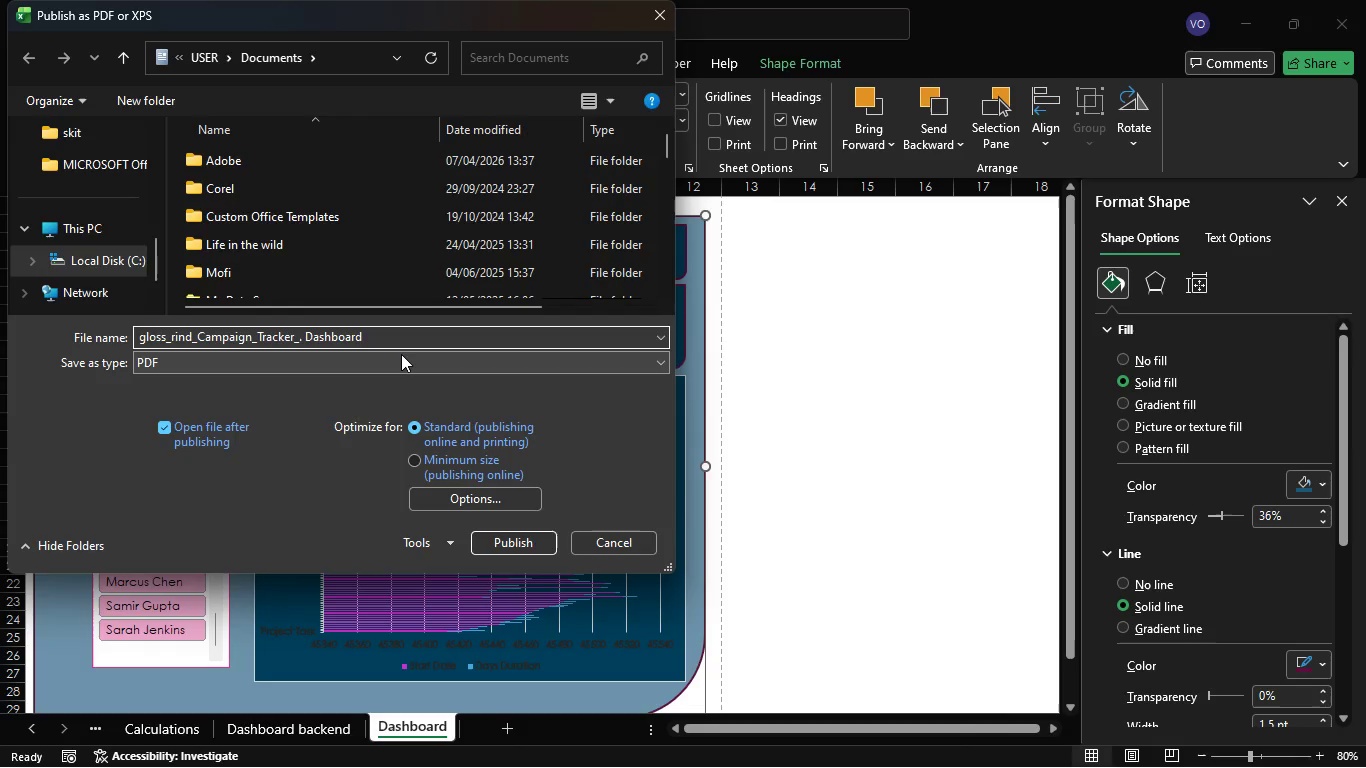 
key(CapsLock)
 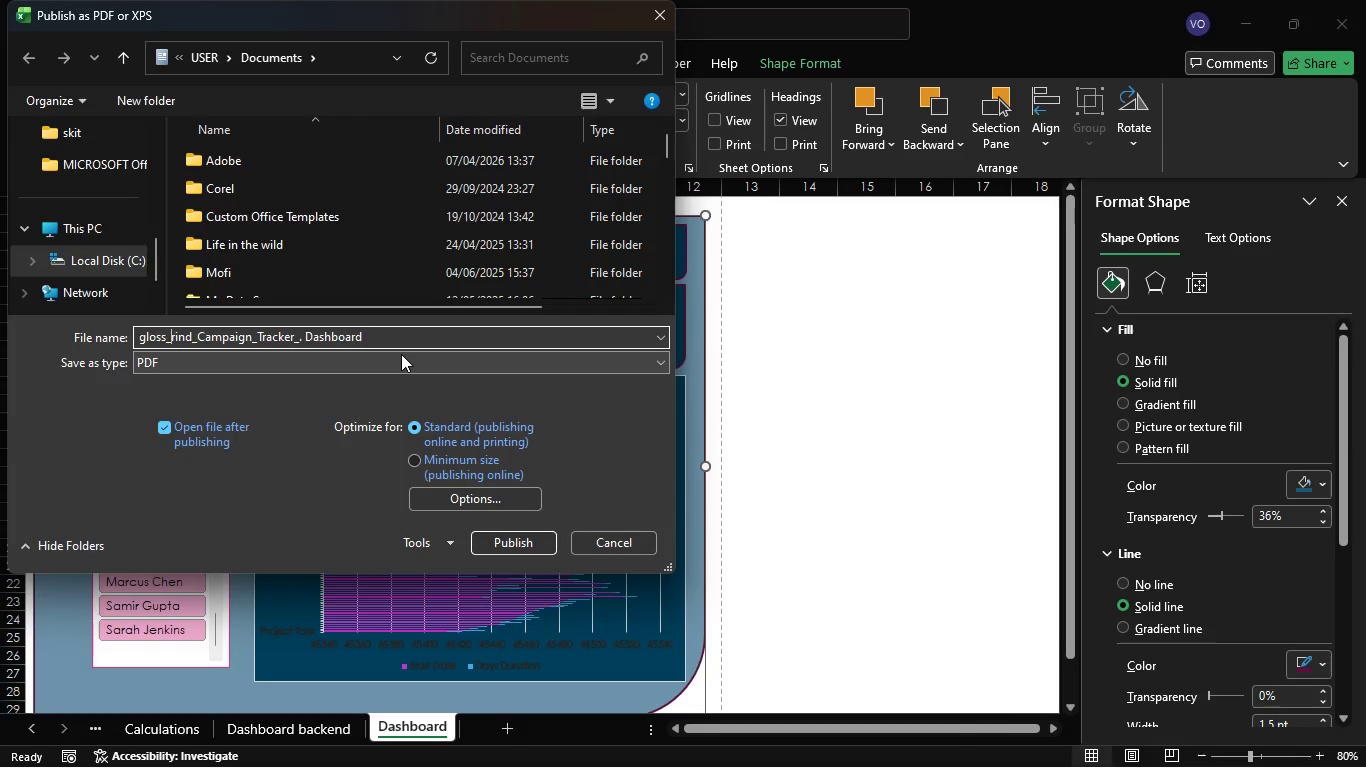 
key(G)
 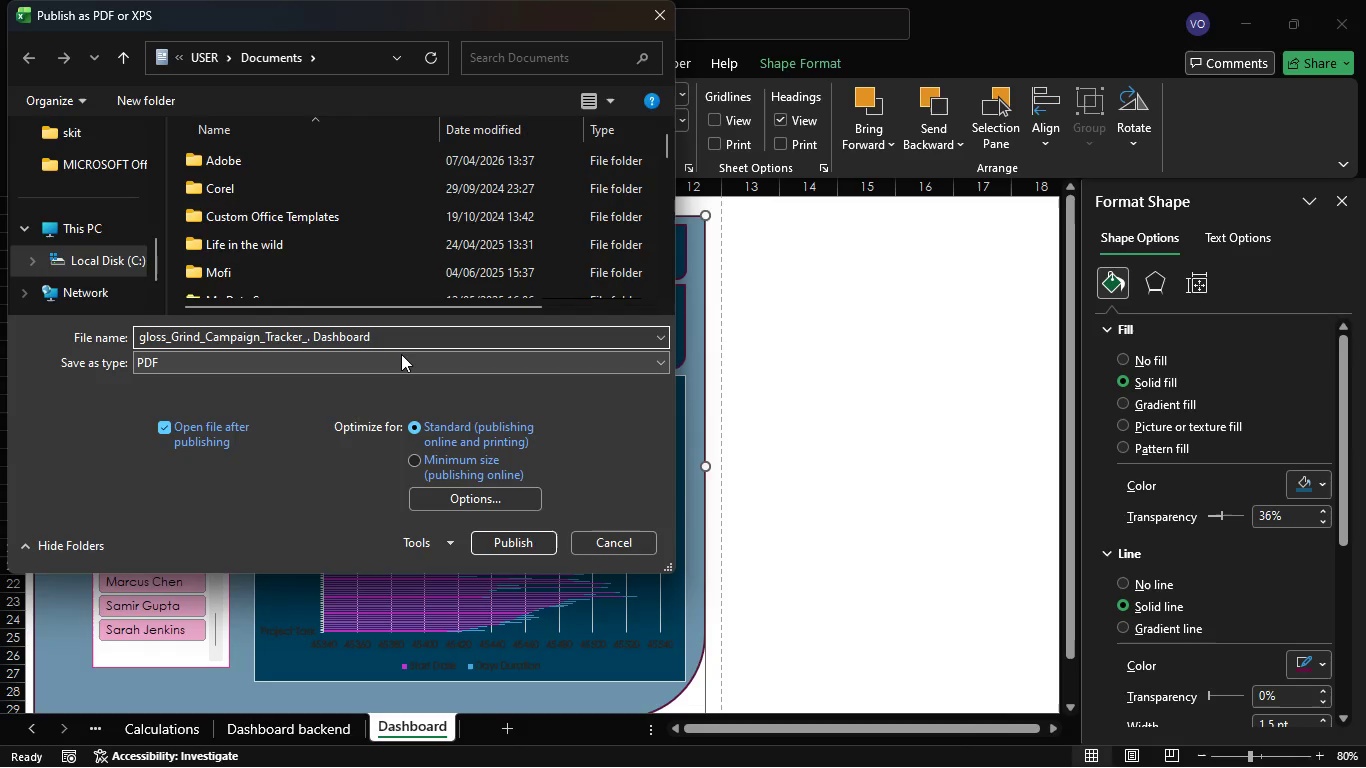 
key(CapsLock)
 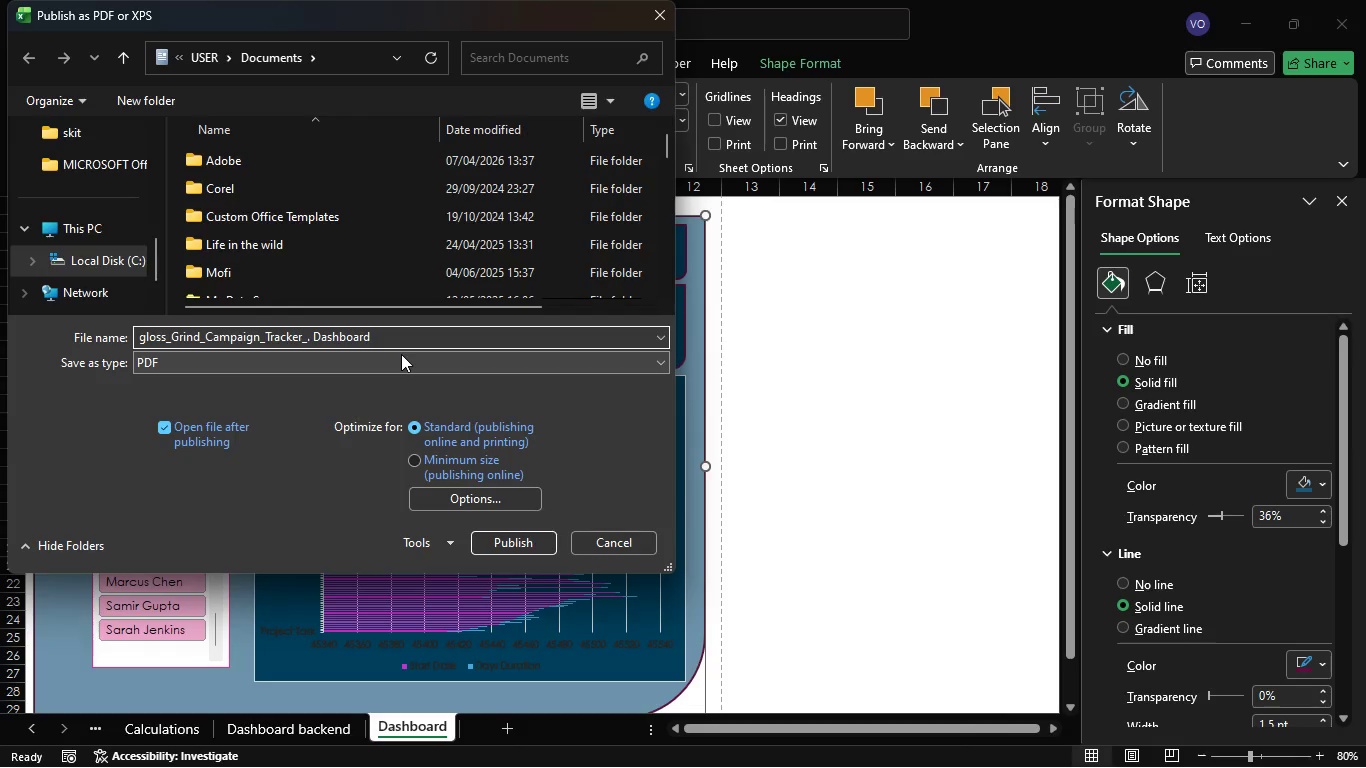 
key(ArrowLeft)
 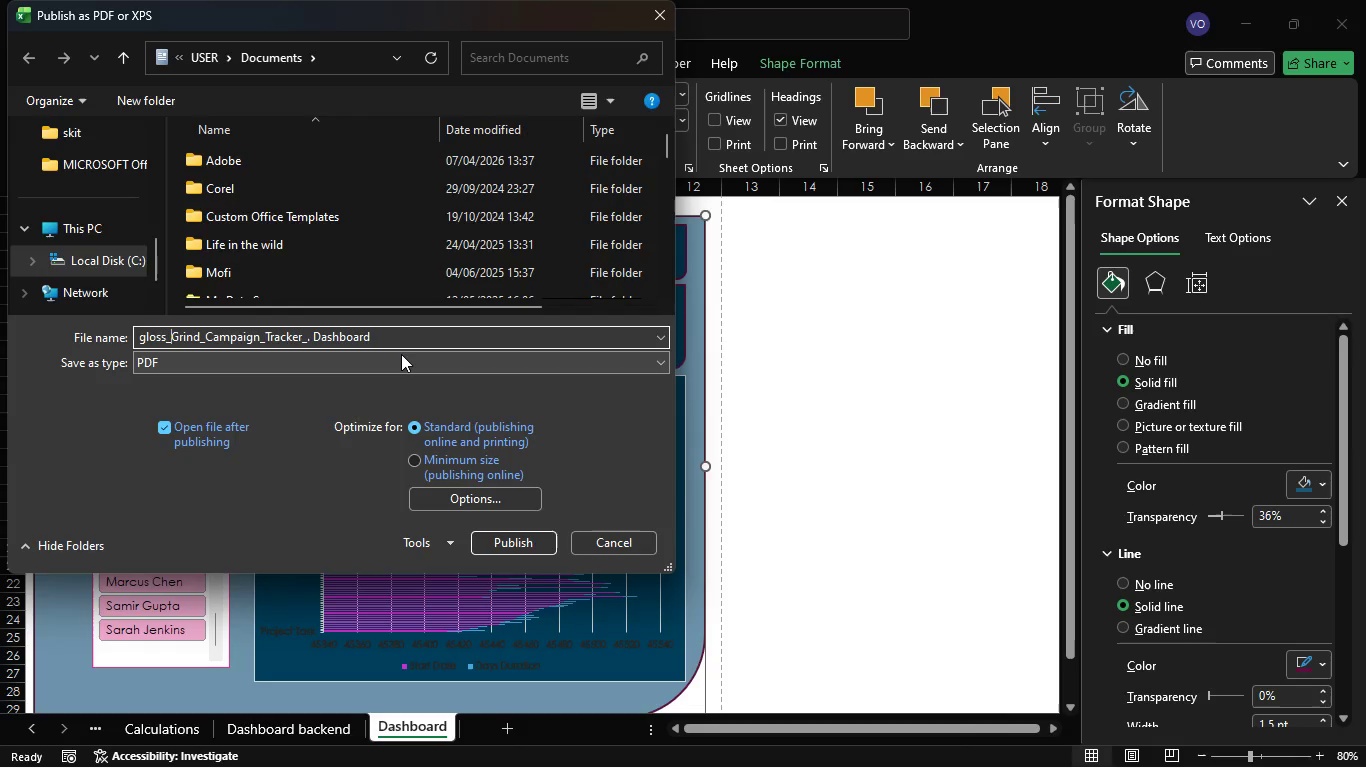 
key(ArrowLeft)
 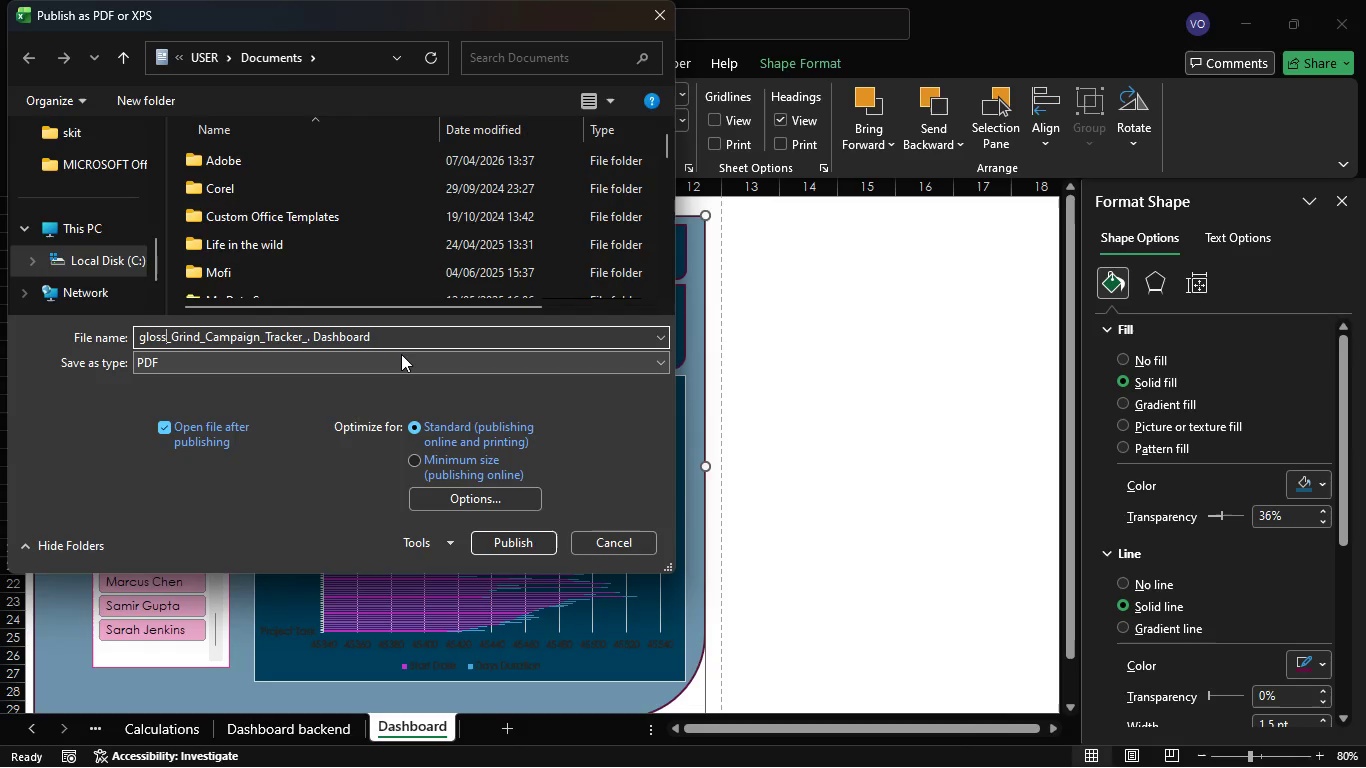 
key(ArrowLeft)
 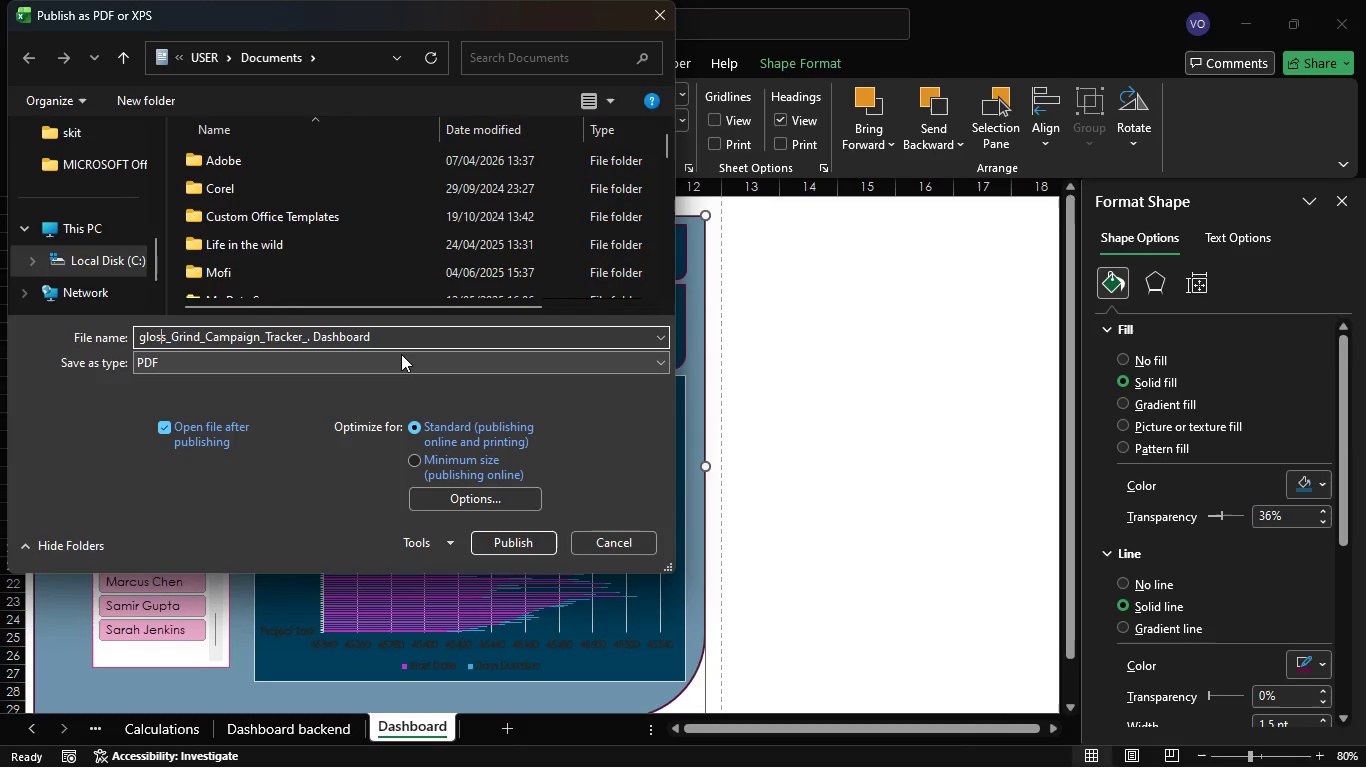 
key(ArrowLeft)
 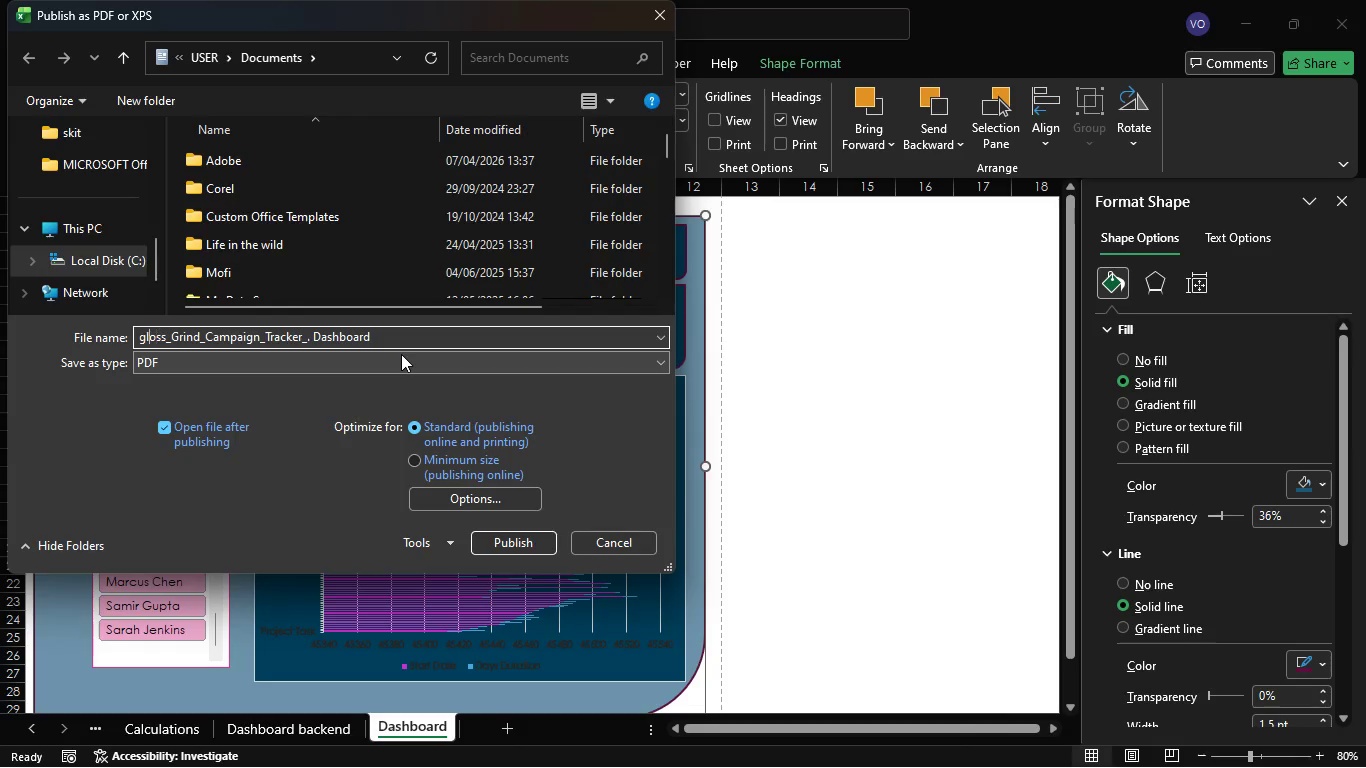 
key(ArrowLeft)
 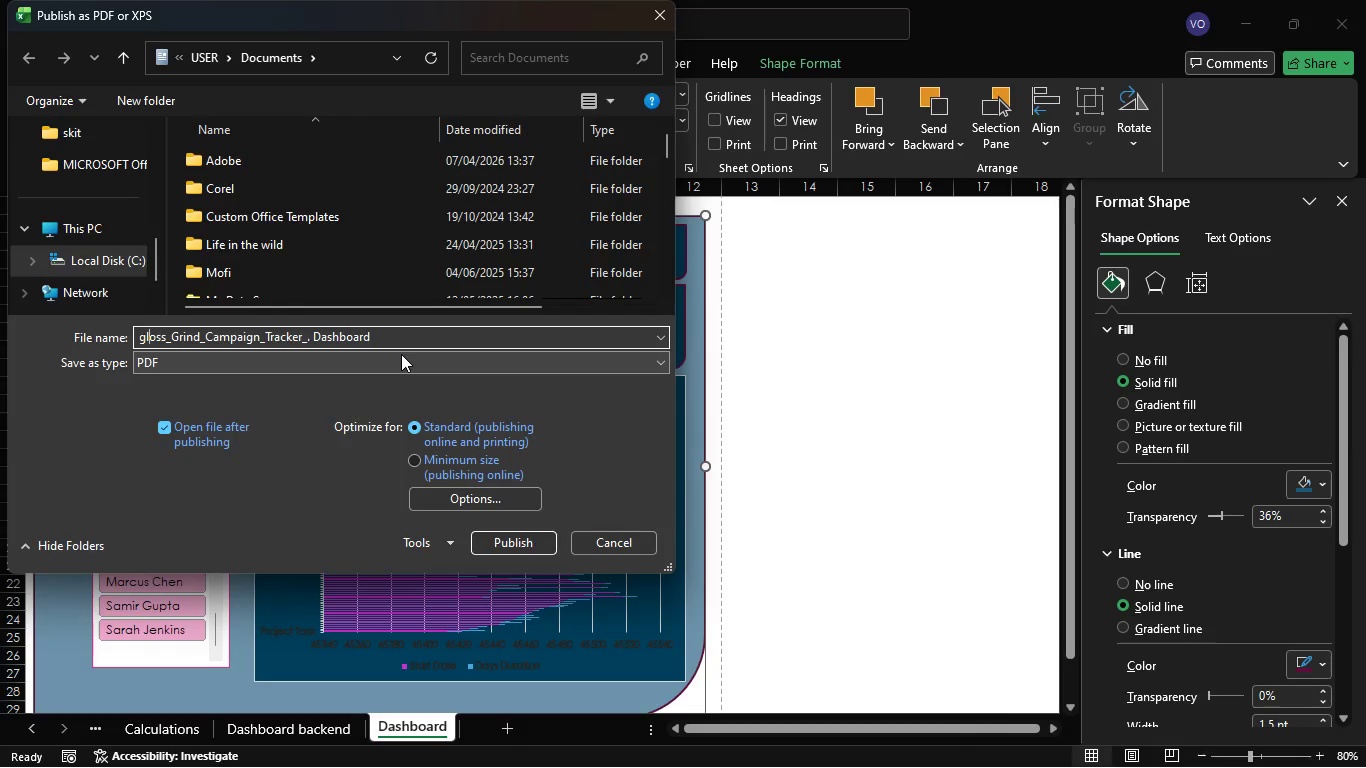 
key(ArrowLeft)
 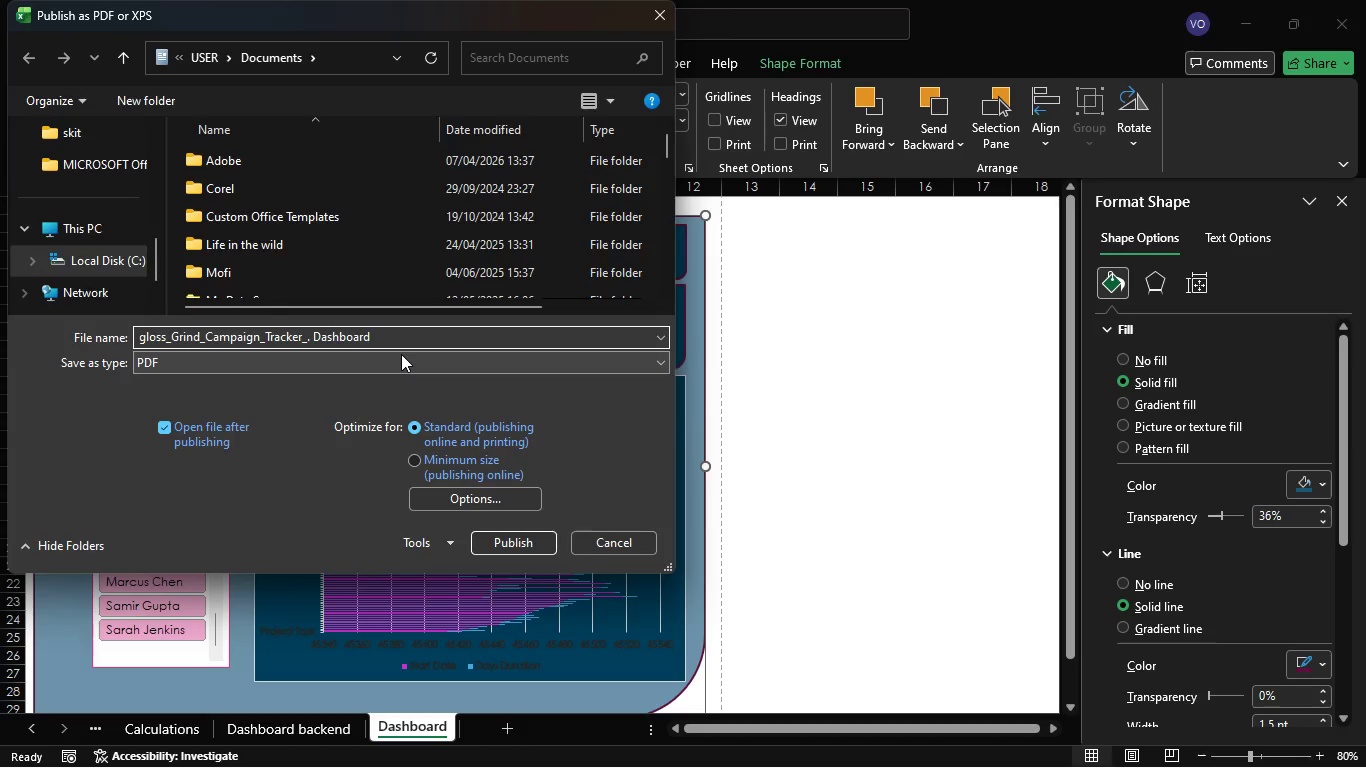 
key(Backspace)
 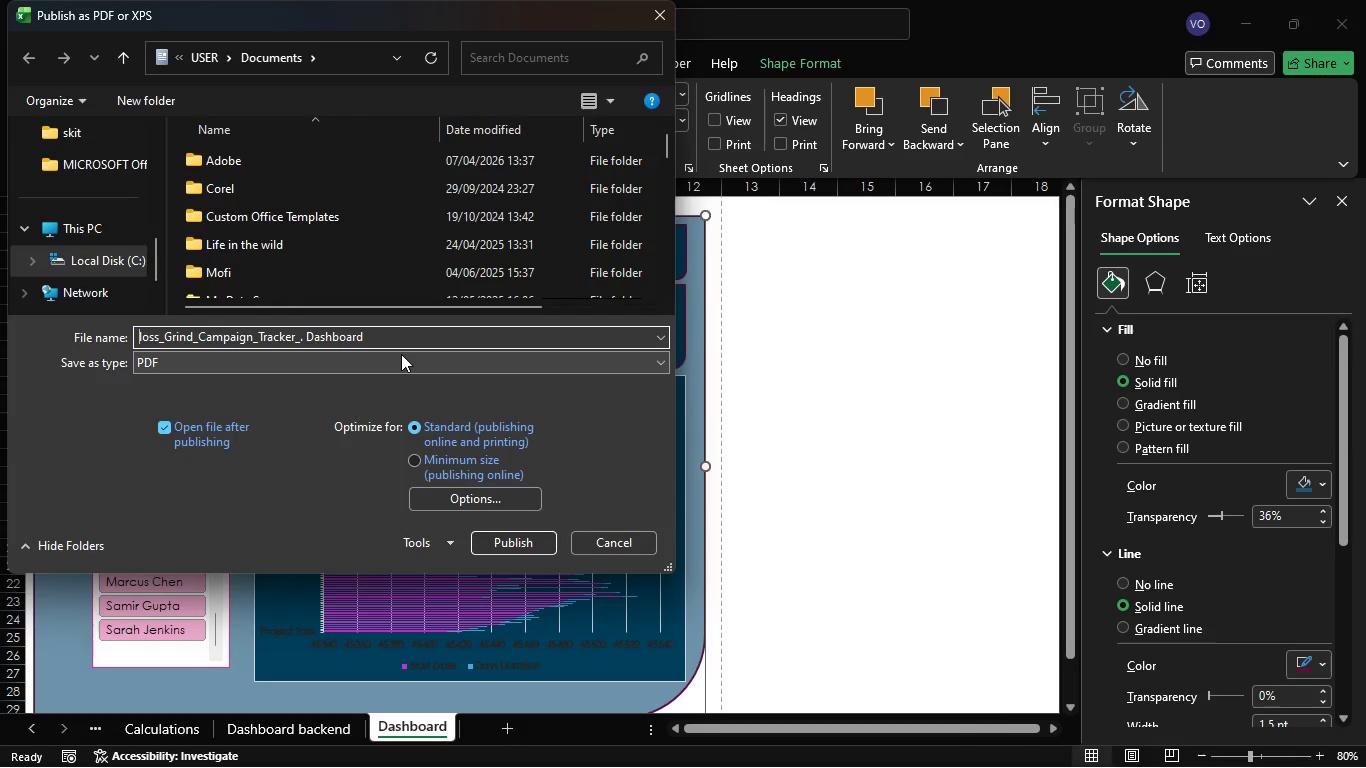 
key(CapsLock)
 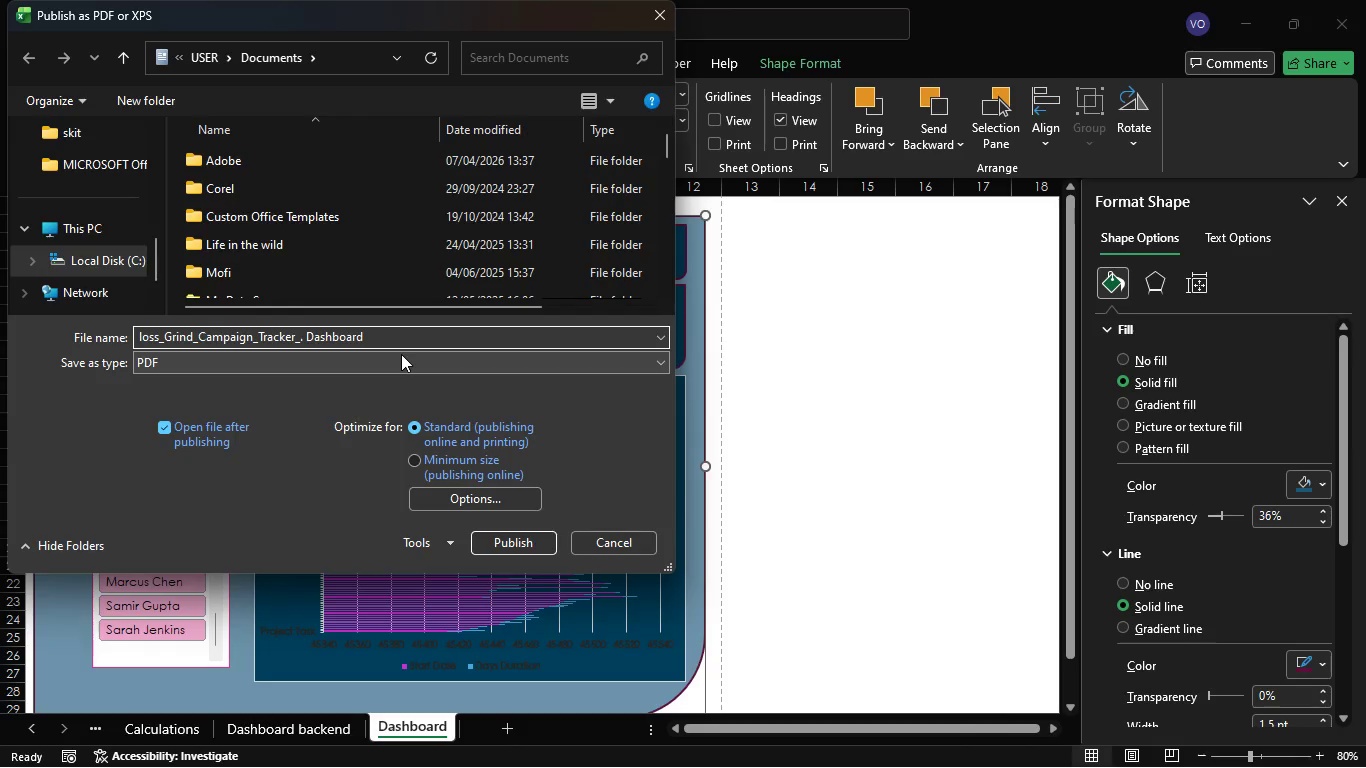 
key(G)
 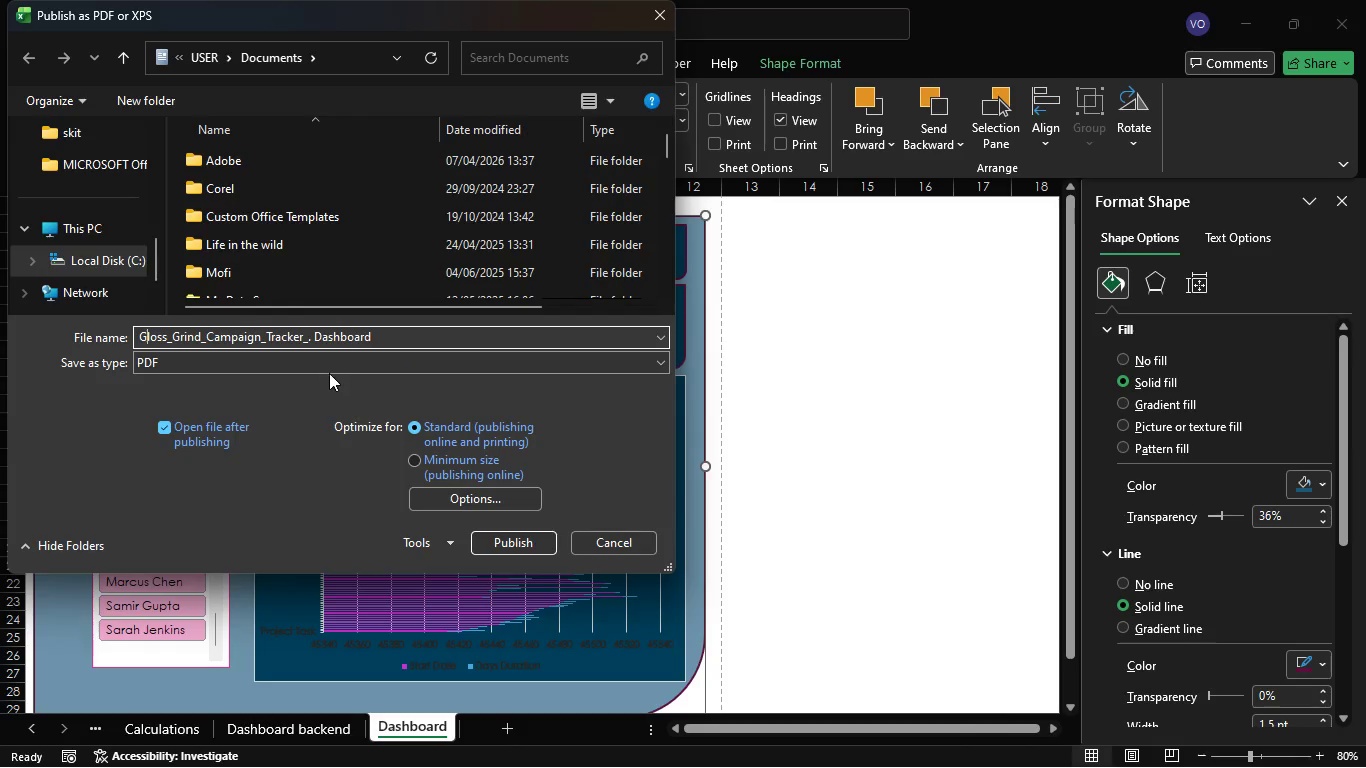 
left_click([313, 339])
 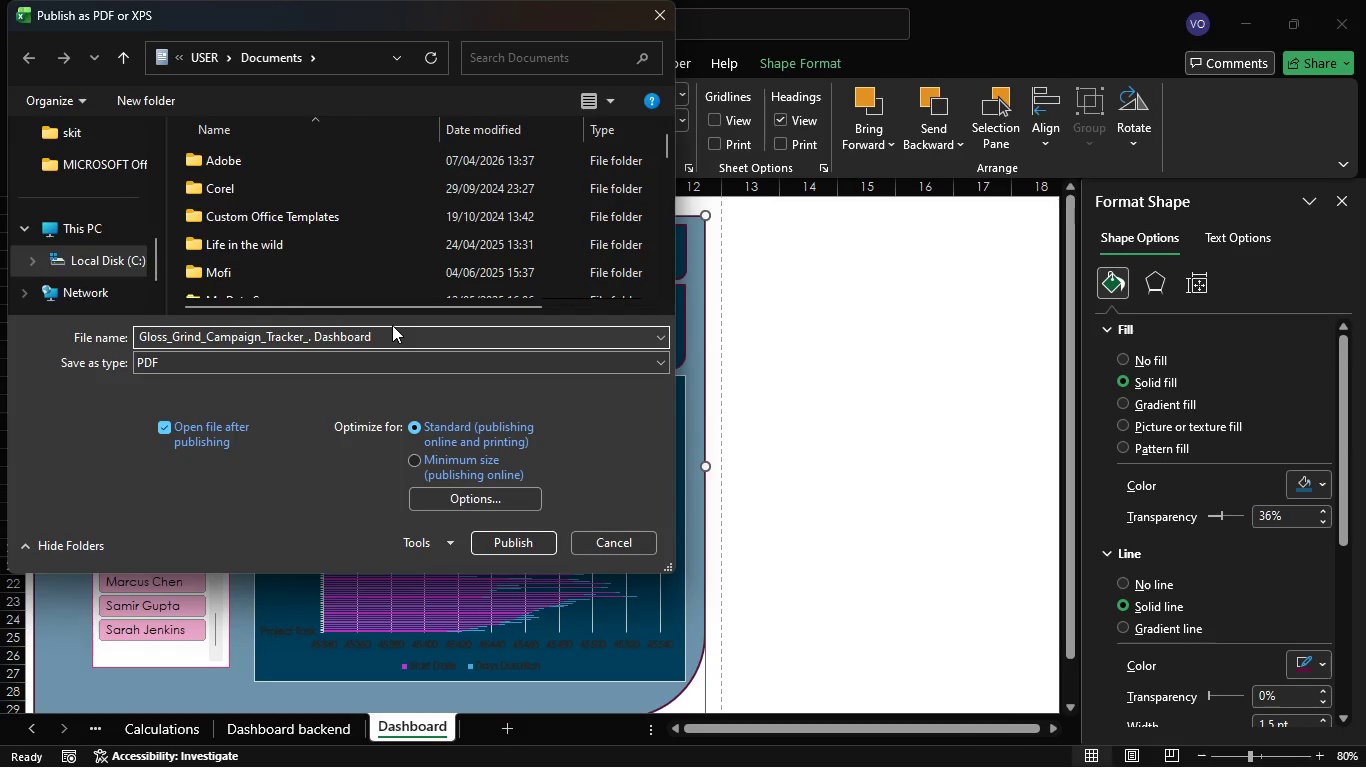 
key(ArrowLeft)
 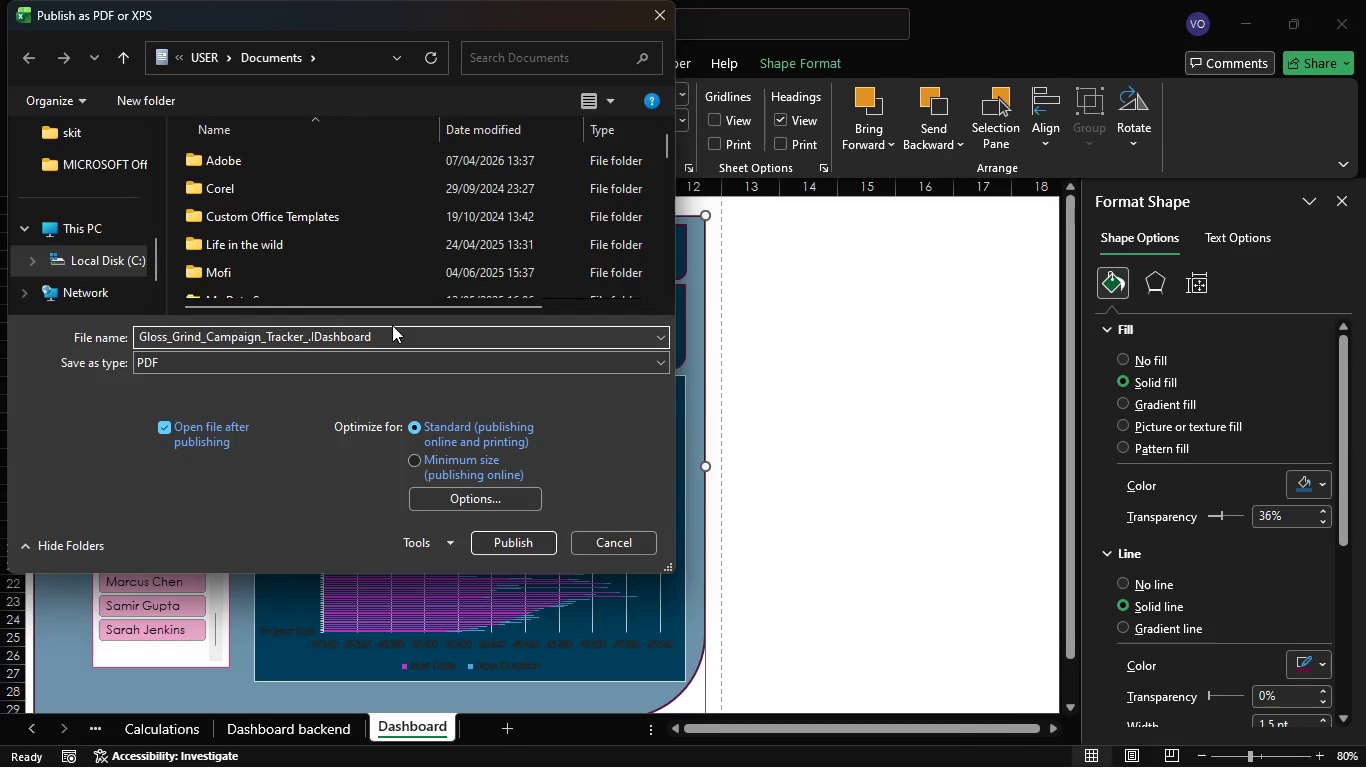 
key(Backspace)
 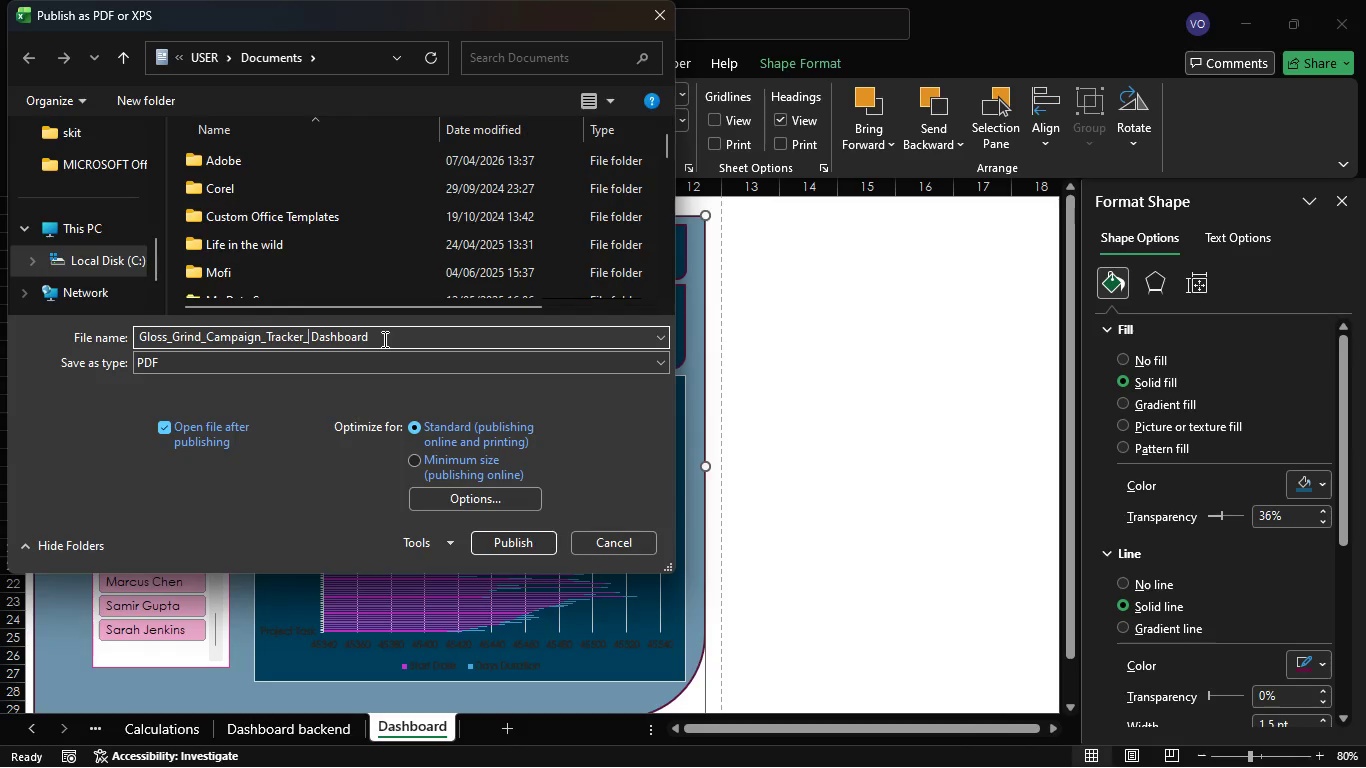 
key(ArrowRight)
 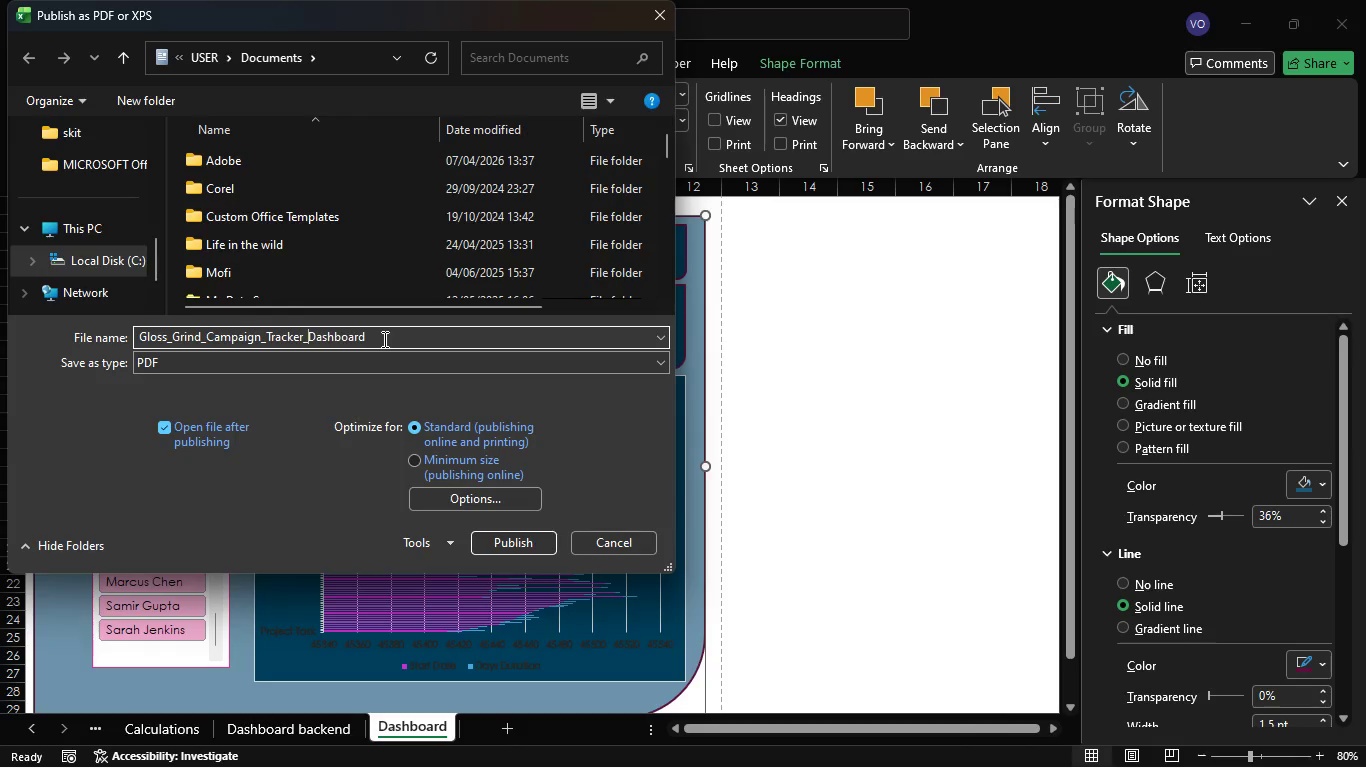 
key(Backspace)
 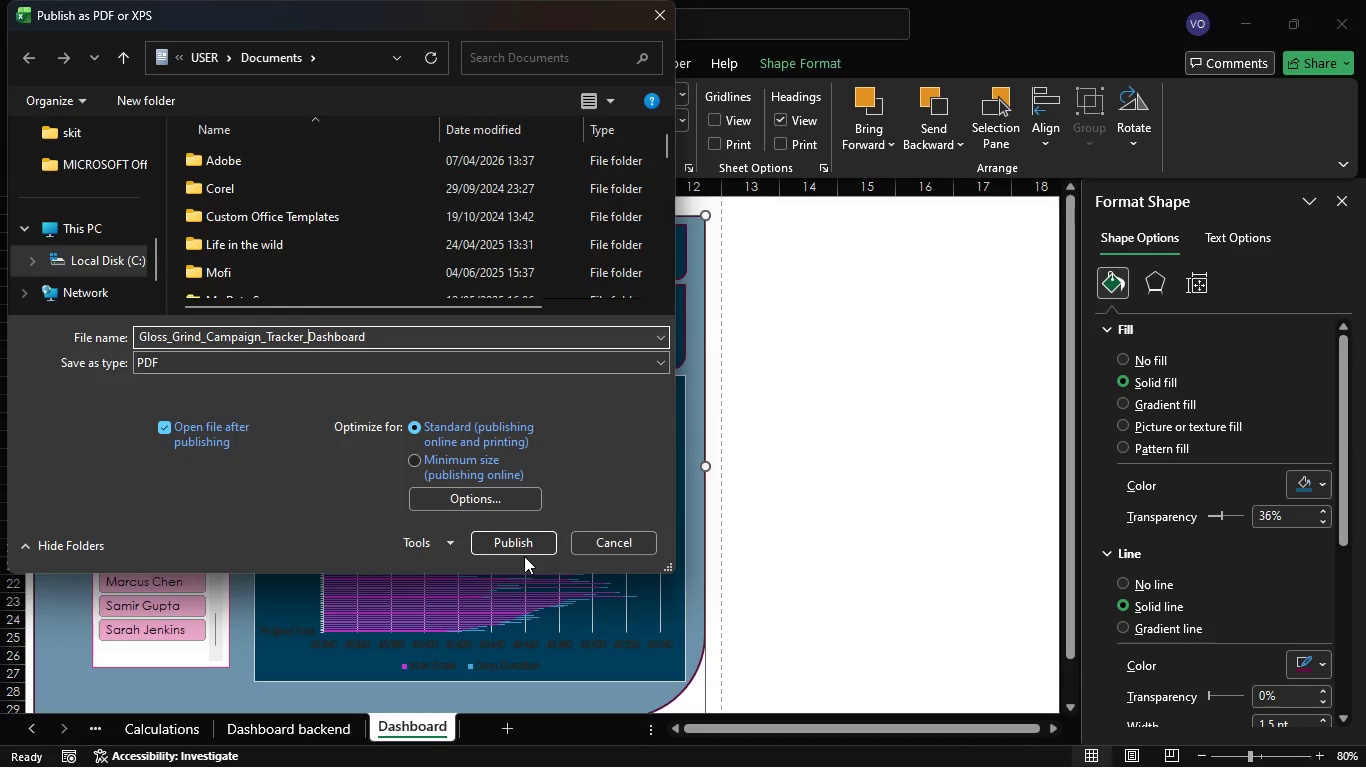 
left_click([523, 547])
 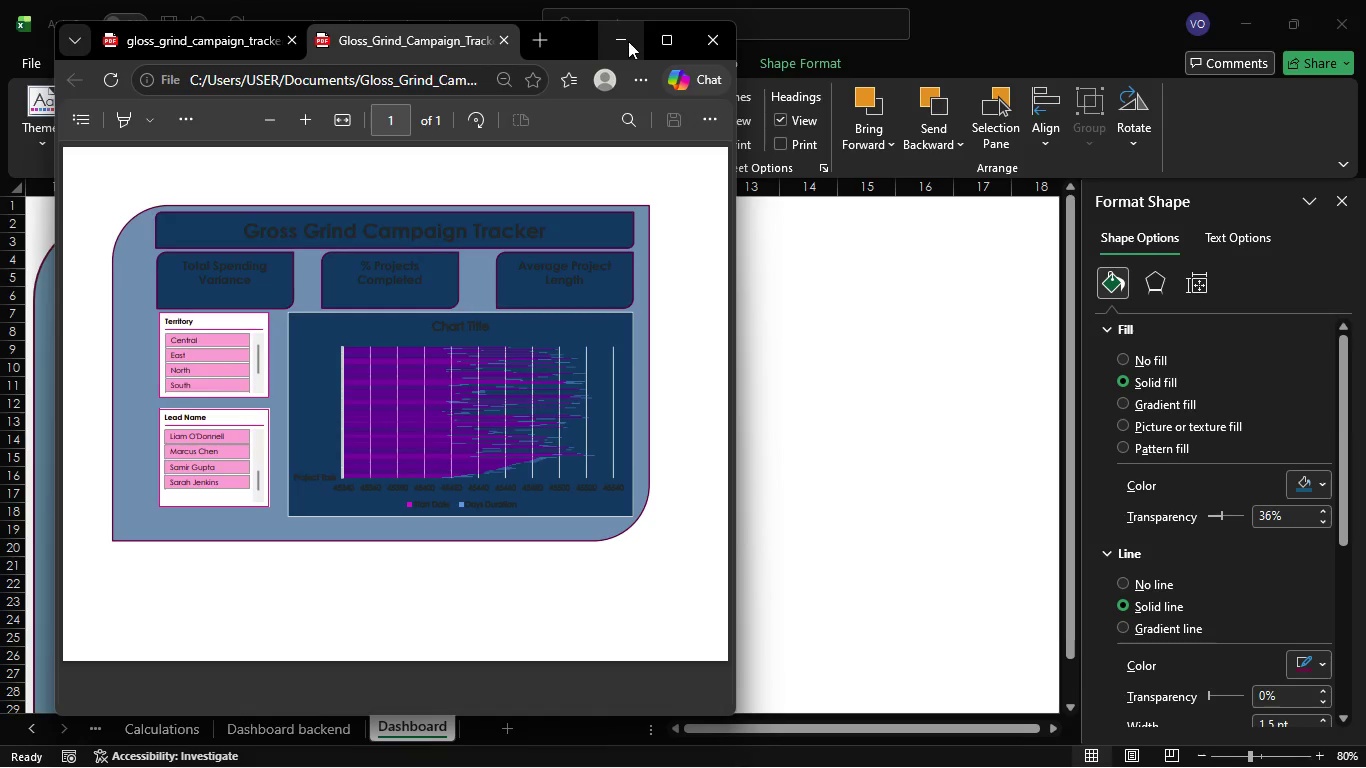 
wait(7.22)
 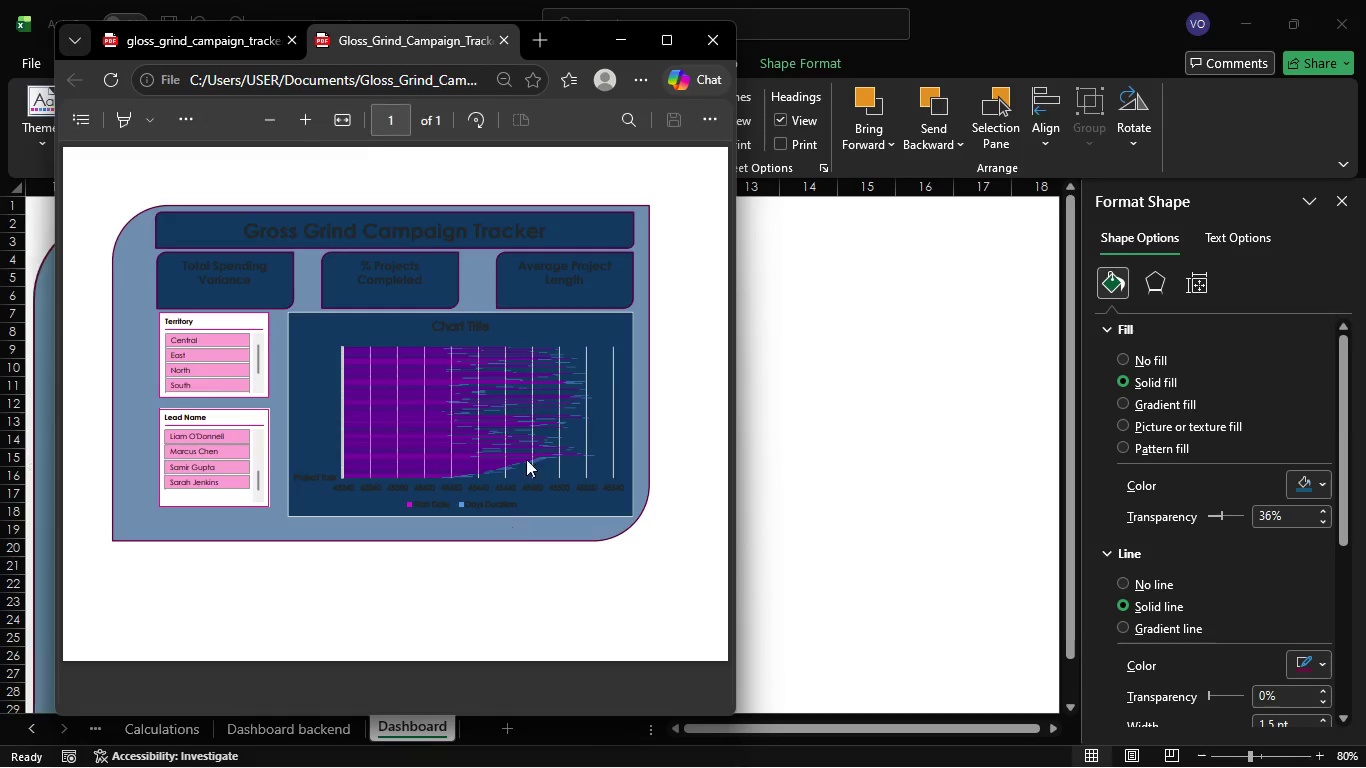 
left_click([710, 38])
 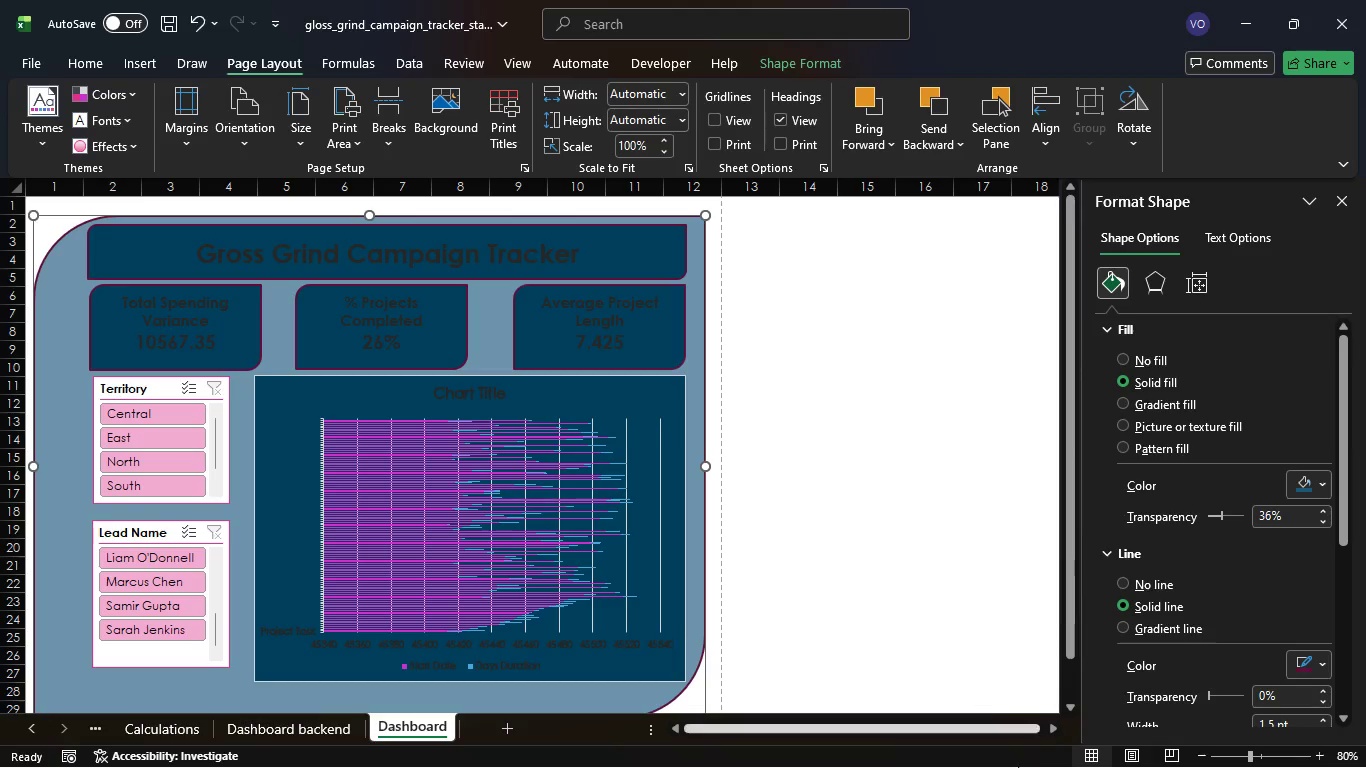 
mouse_move([1040, 734])
 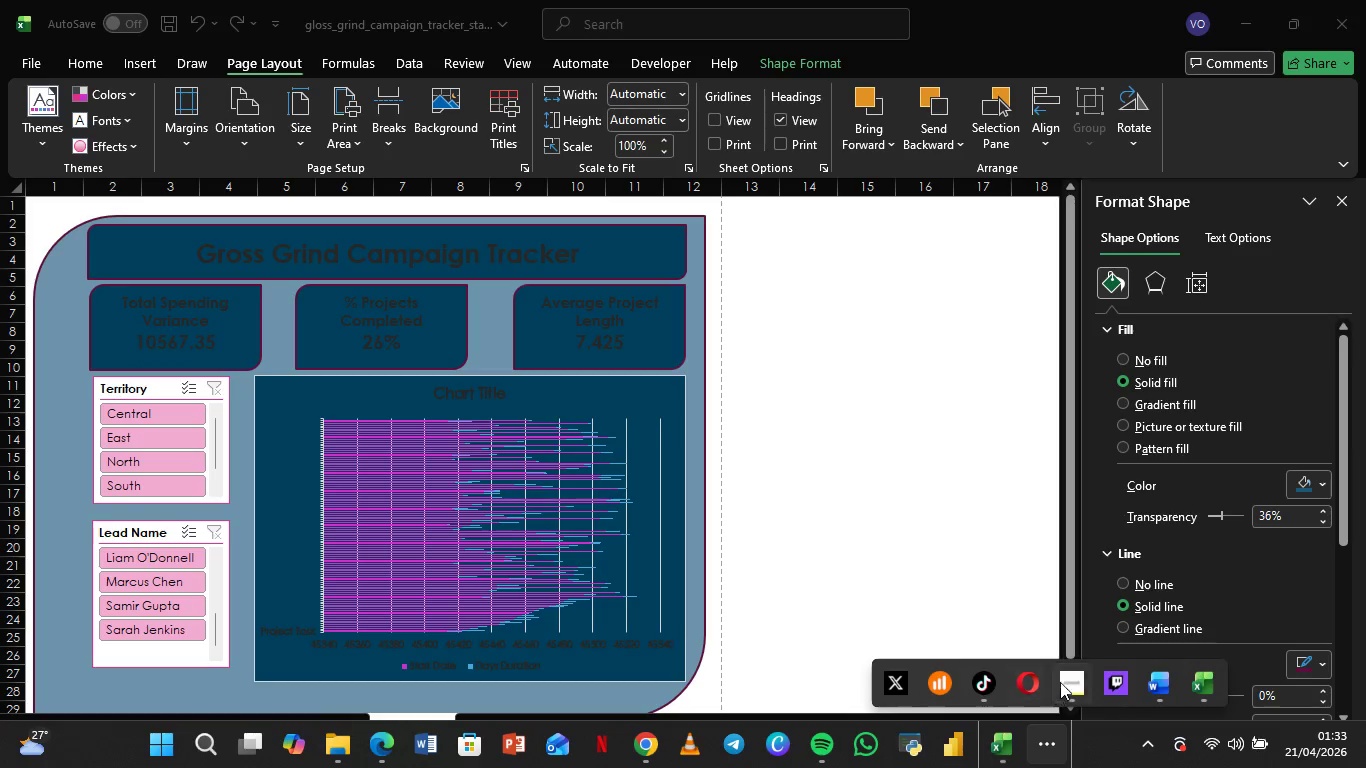 